 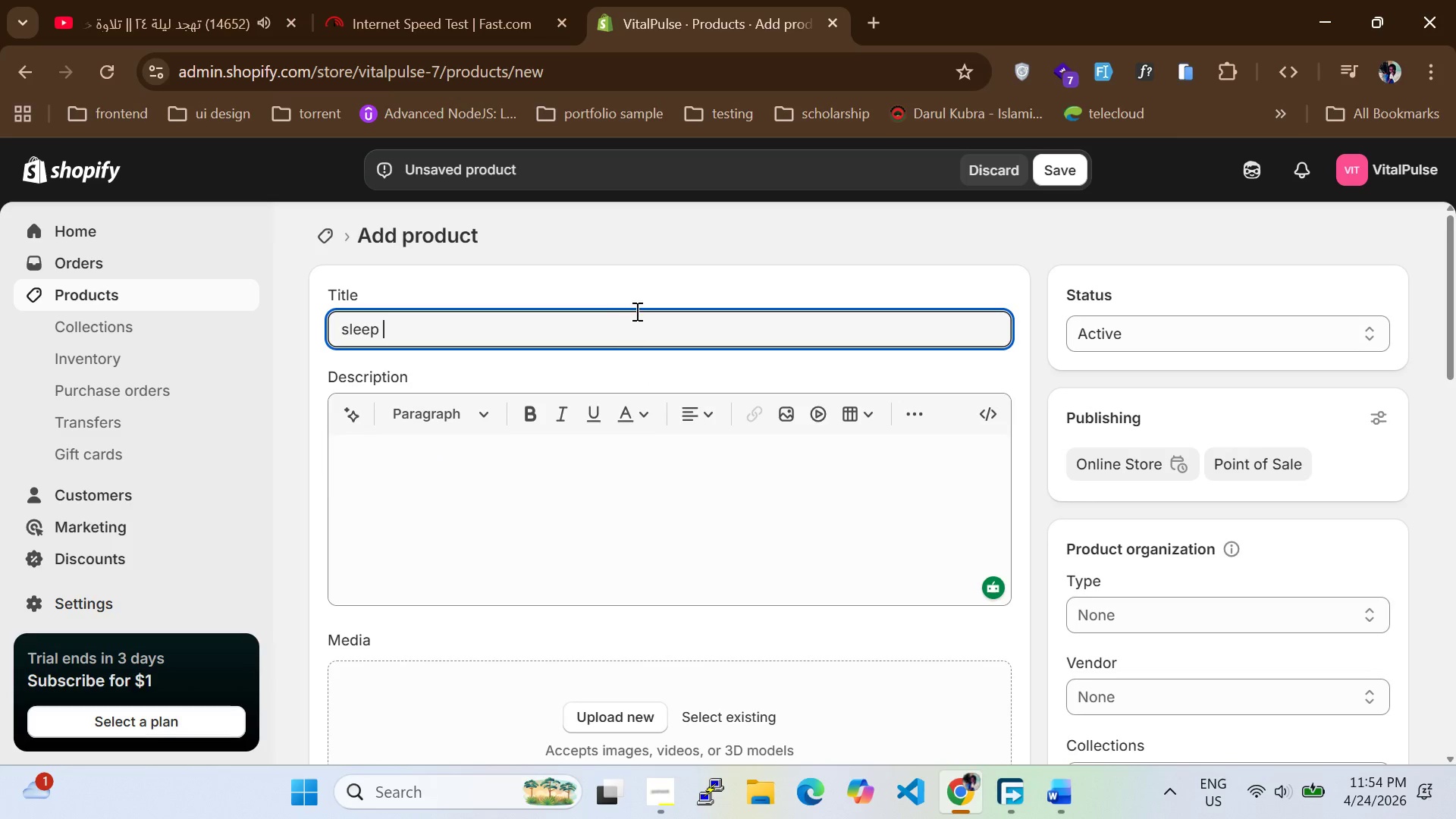 
left_click([487, 9])
 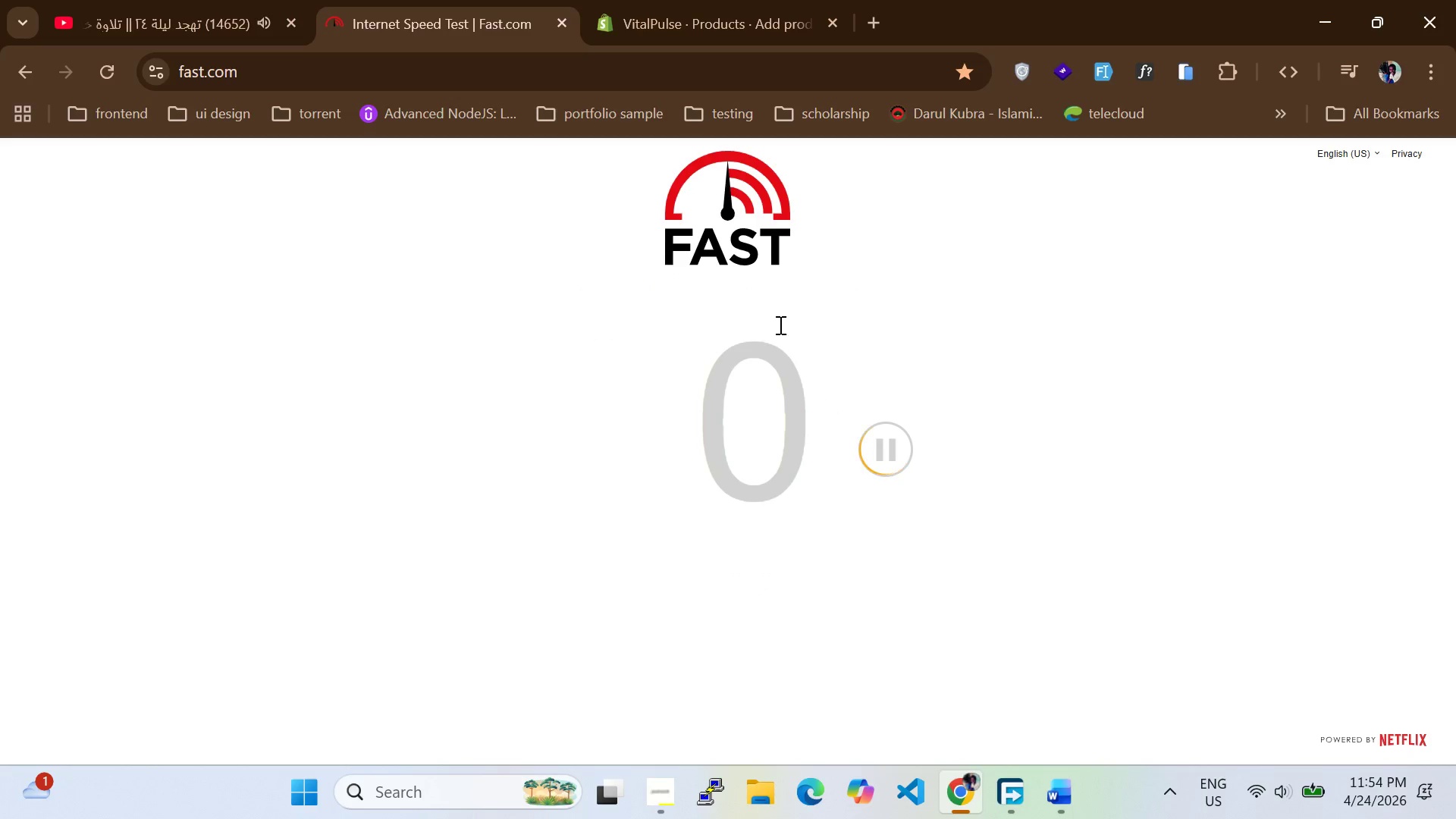 
left_click([757, 0])
 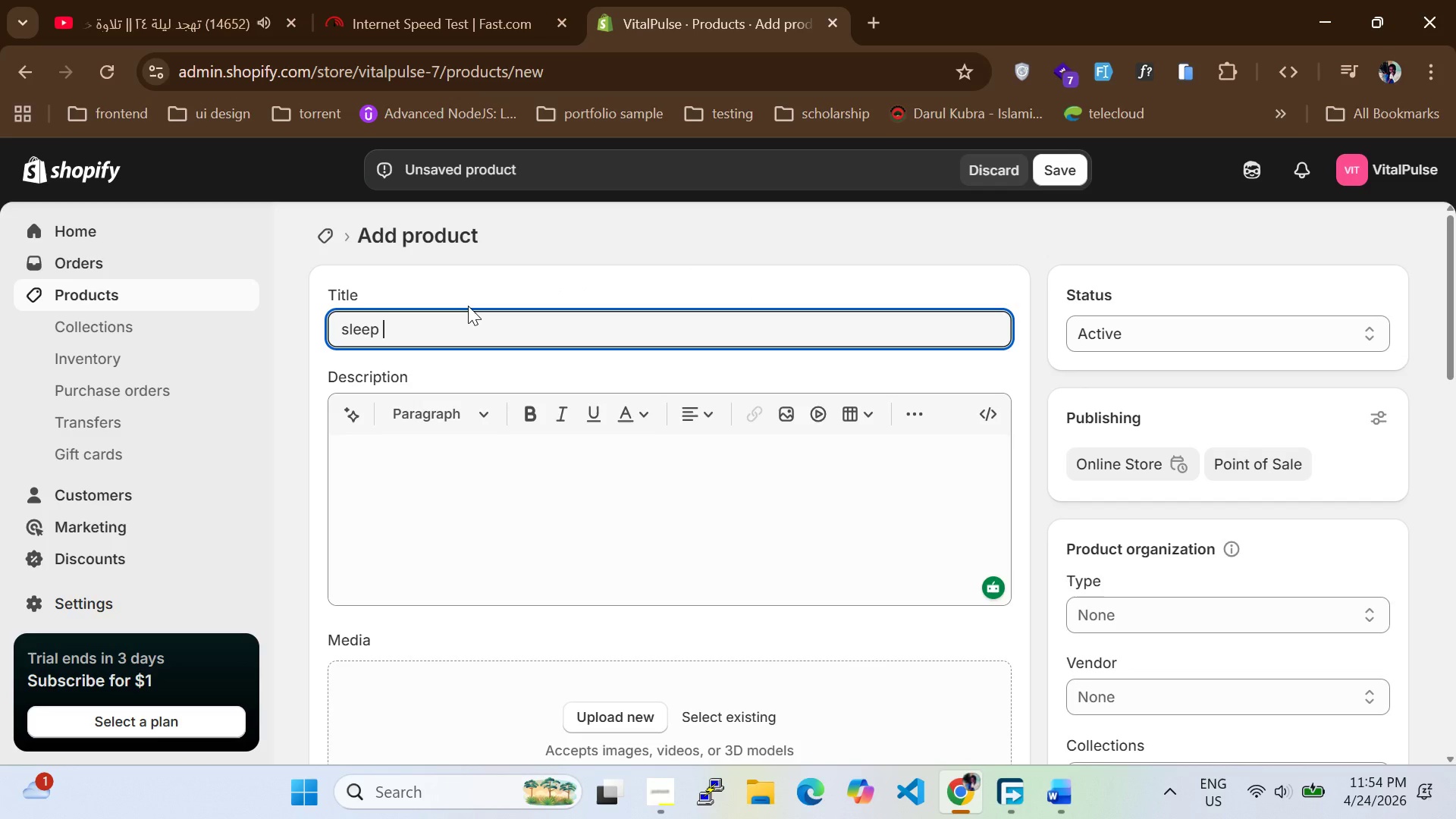 
type( Hyd)
key(Backspace)
type(giene tool)
key(Backspace)
key(Backspace)
key(Backspace)
key(Backspace)
type(Tl)
key(Backspace)
type(oolkit)
 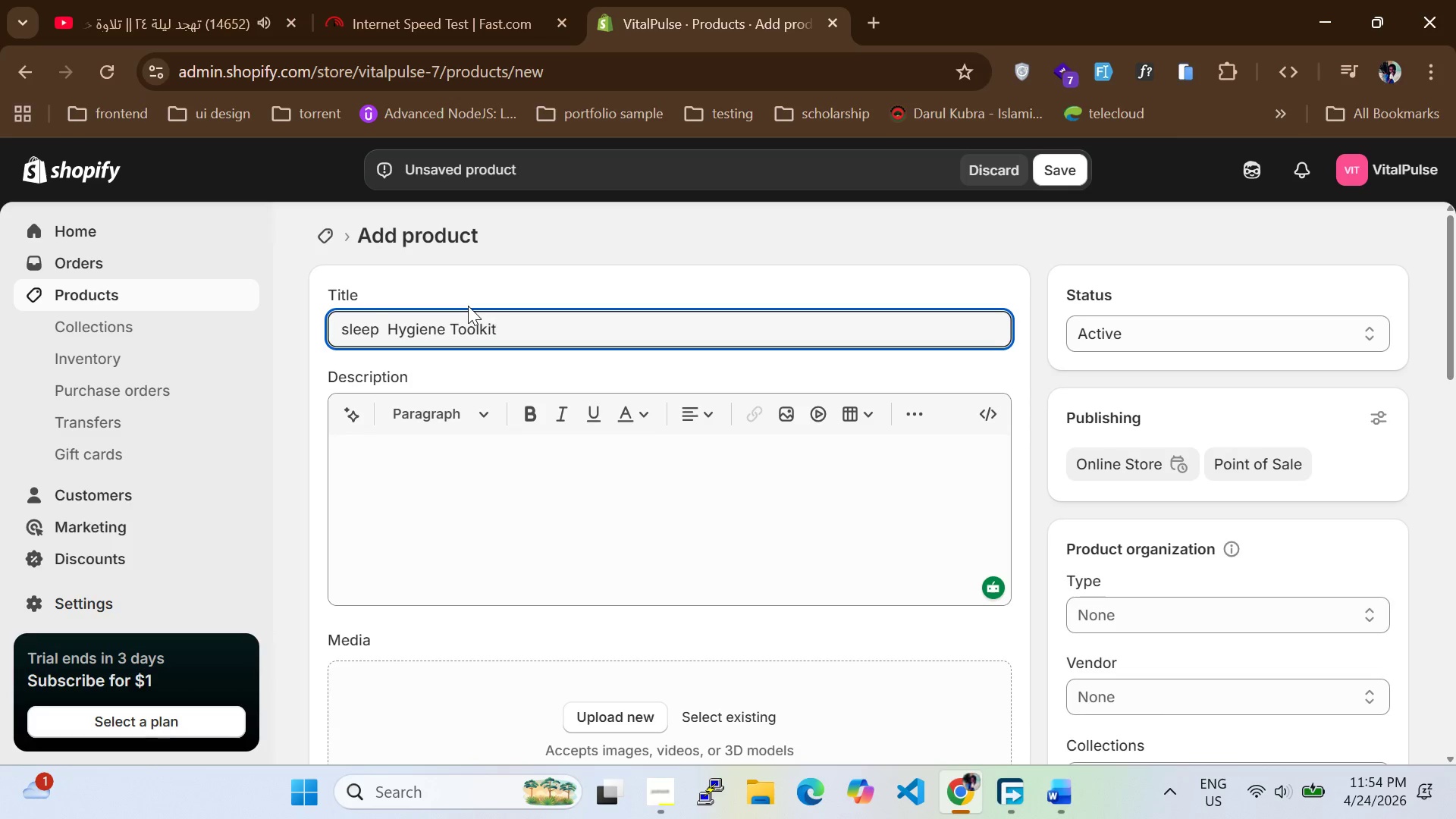 
key(Control+A)
 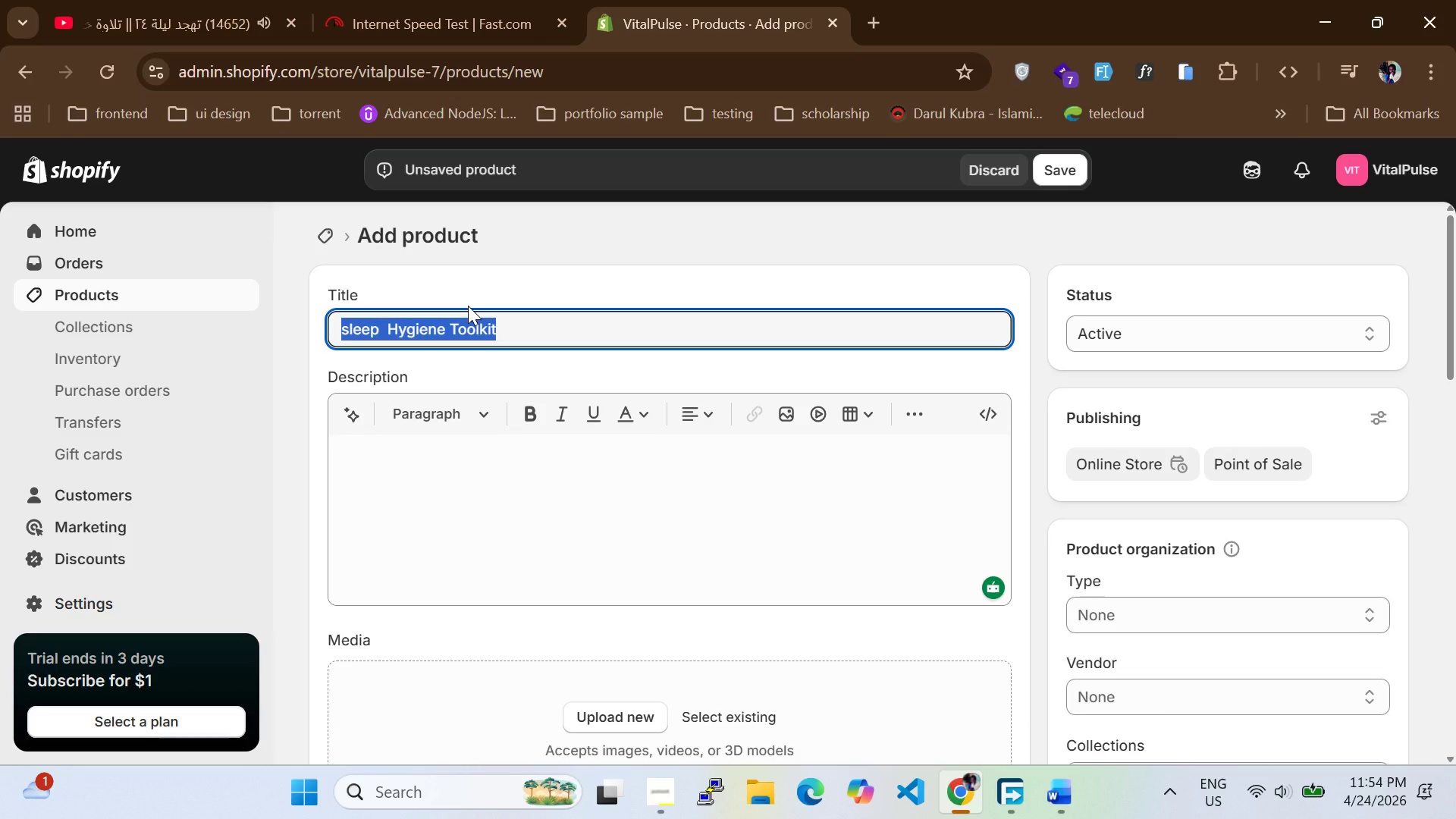 
key(Control+C)
 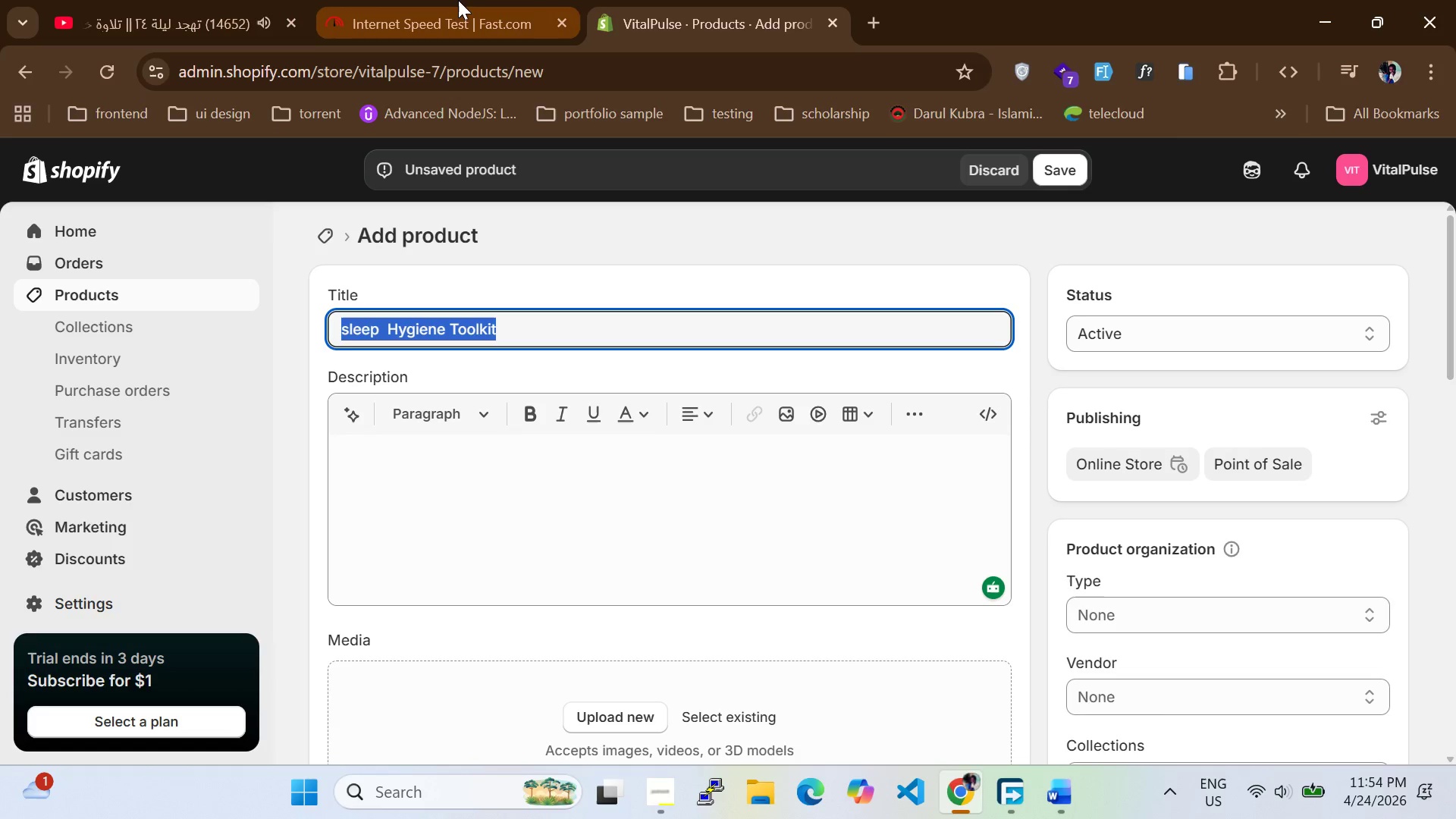 
left_click([454, 0])
 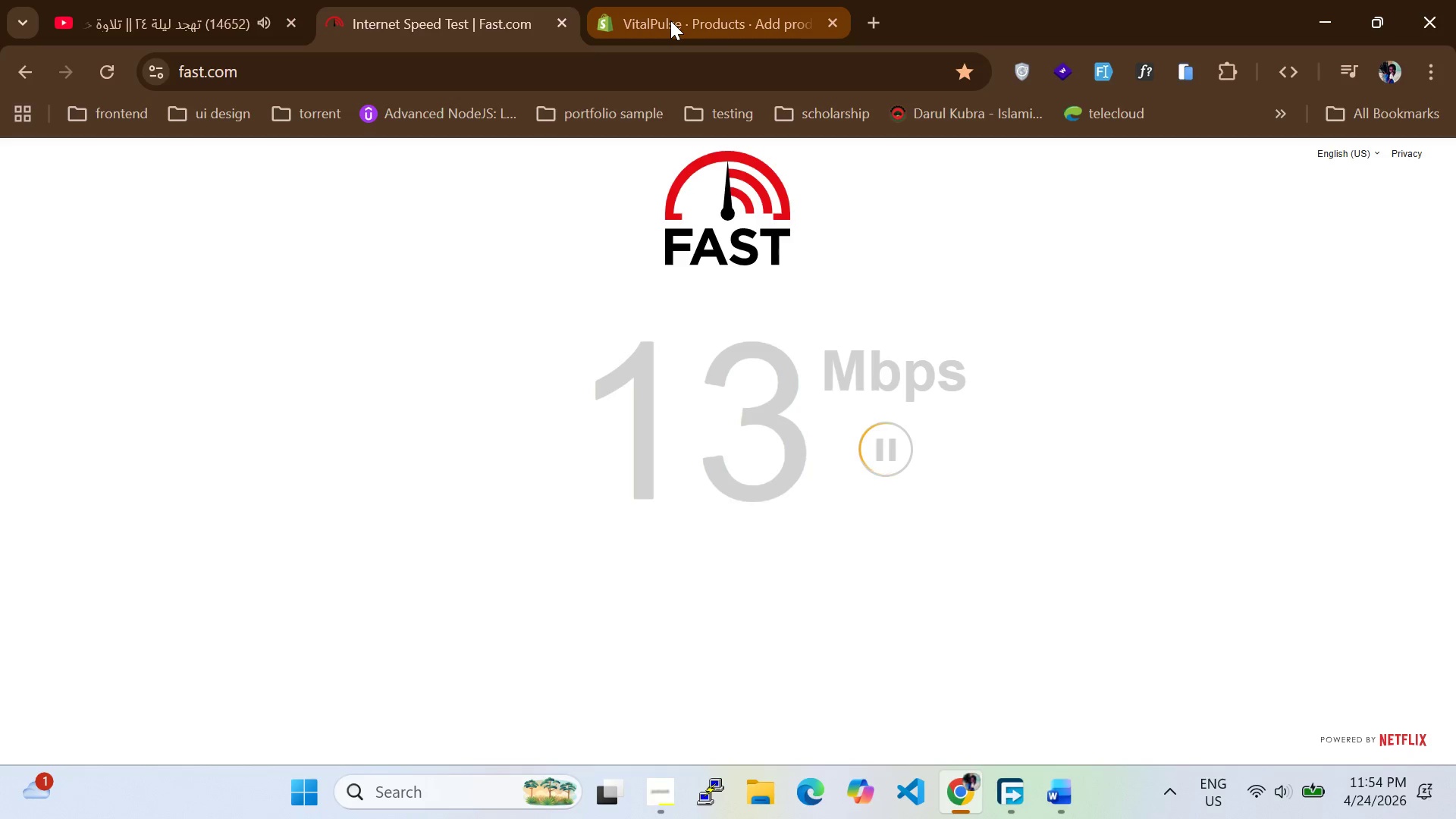 
left_click([670, 22])
 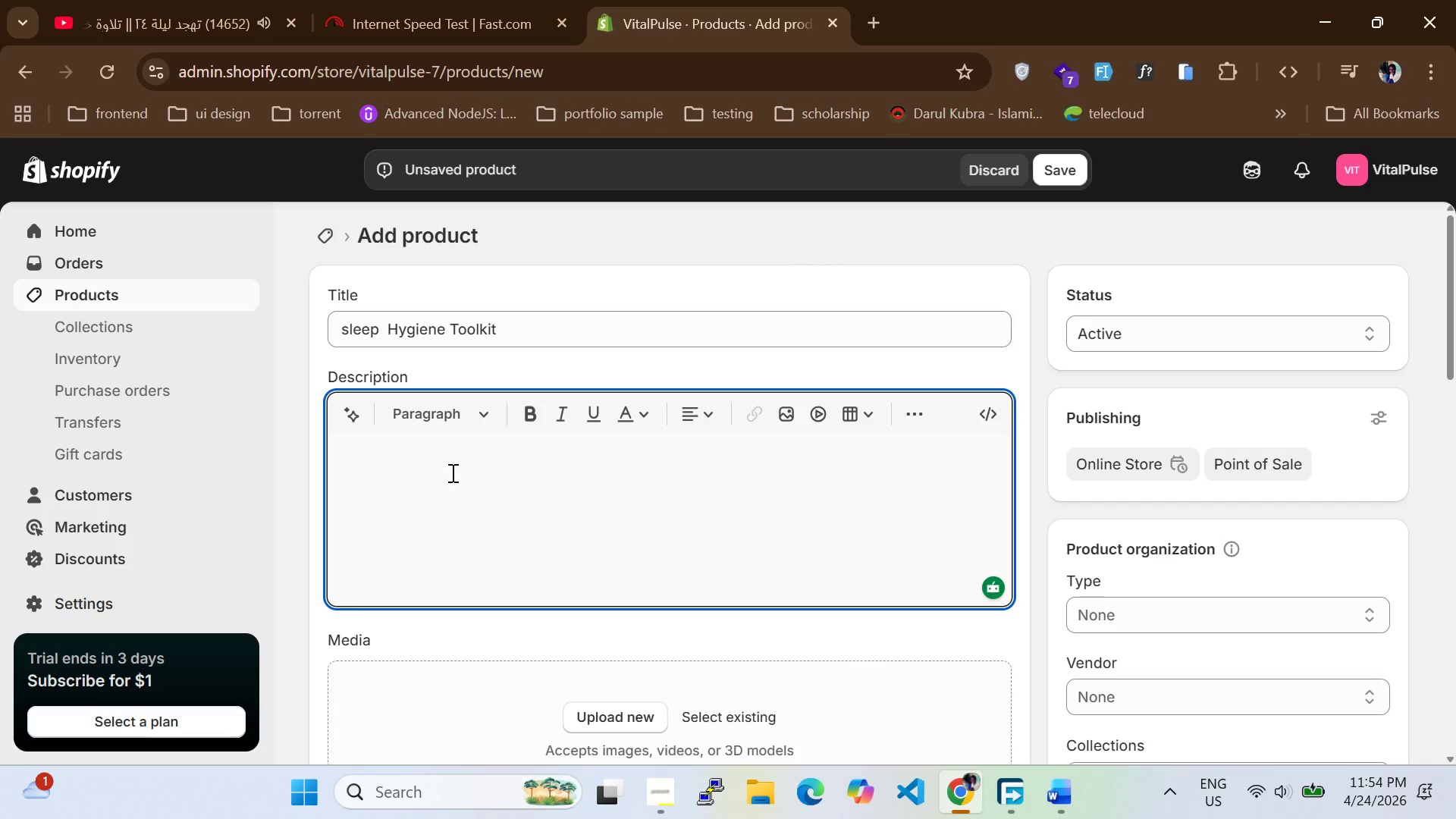 
key(Control+V)
 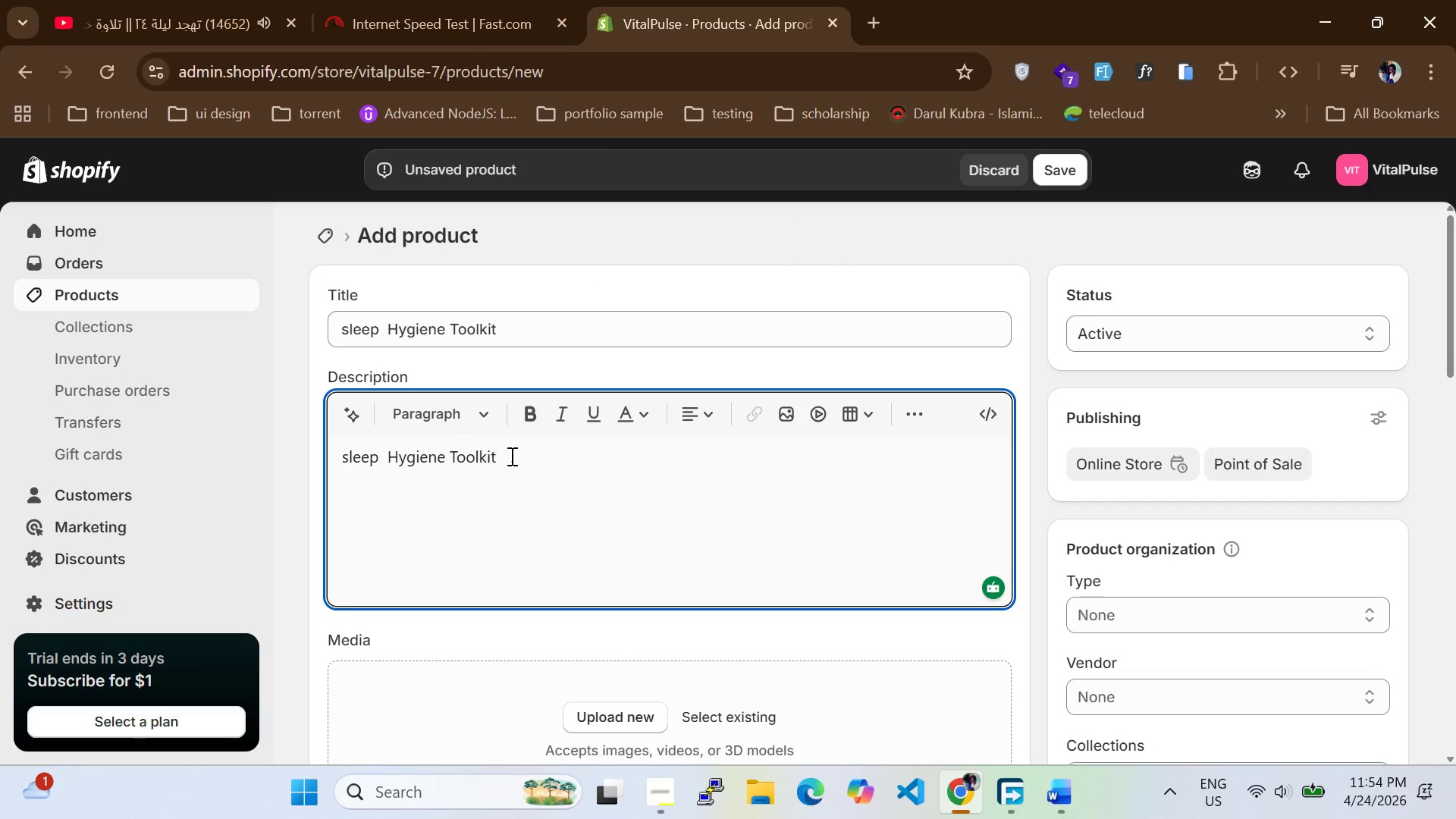 
left_click_drag(start_coordinate=[511, 456], to_coordinate=[320, 441])
 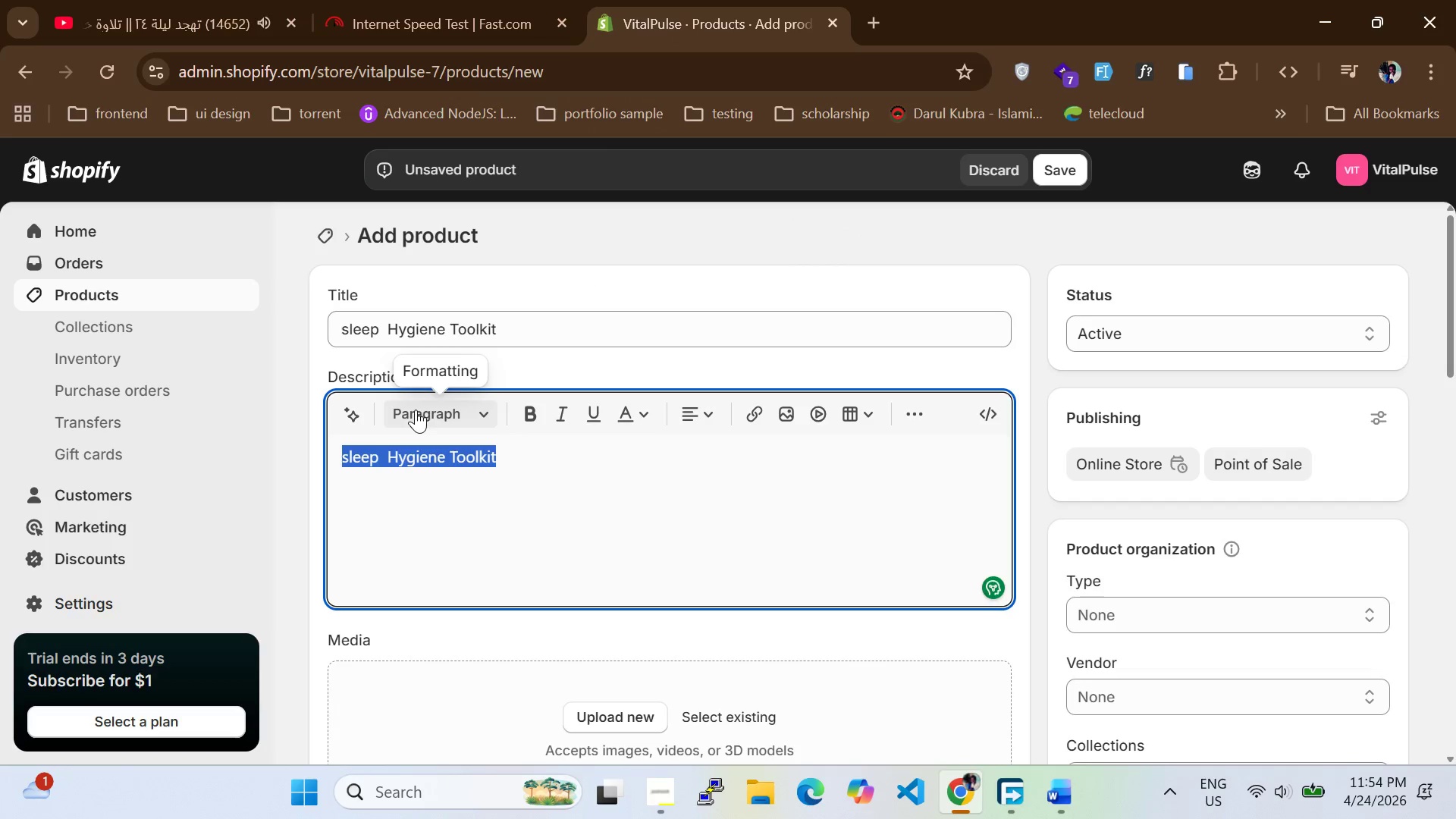 
left_click([416, 410])
 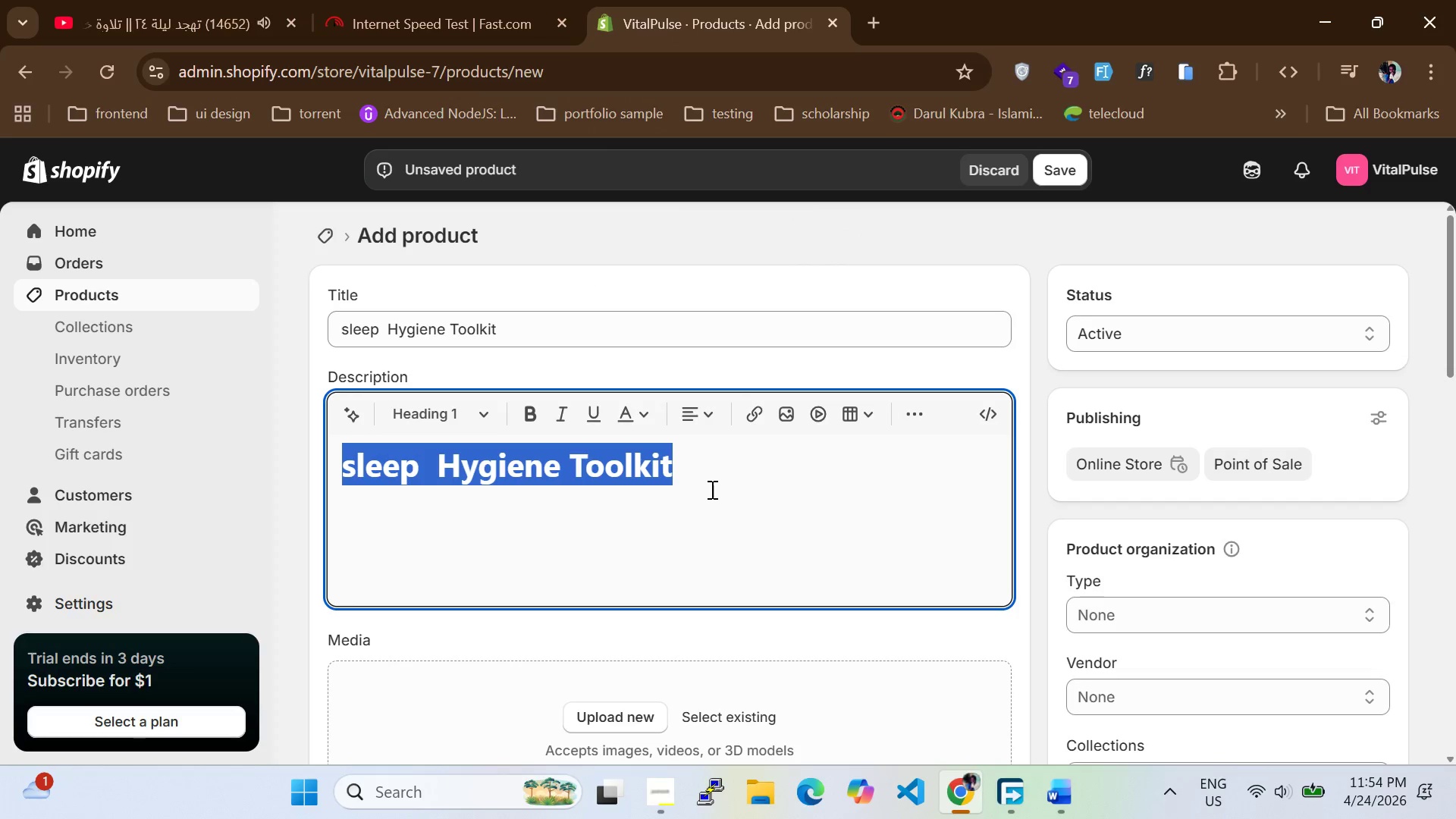 
double_click([717, 468])
 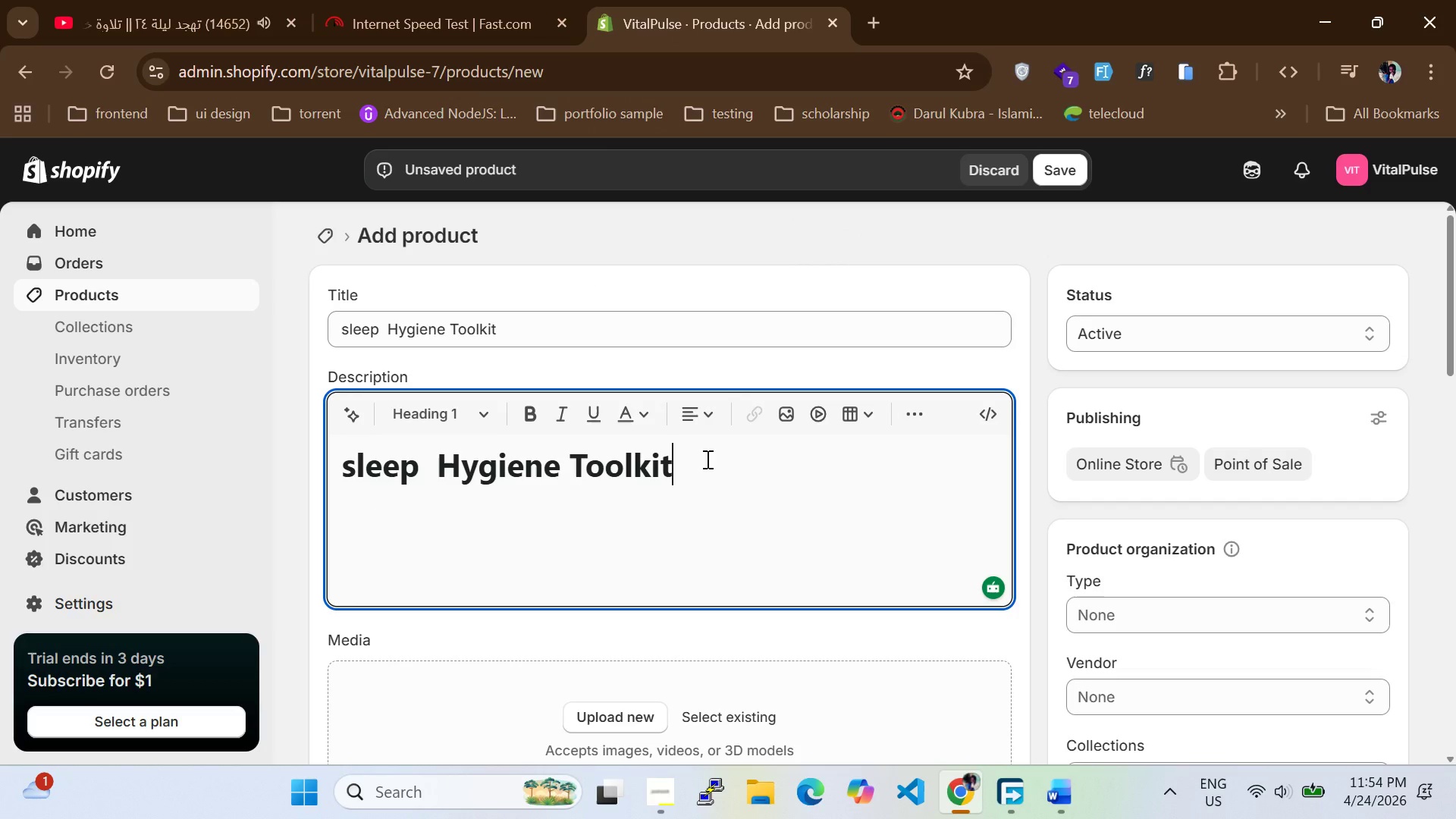 
key(Enter)
 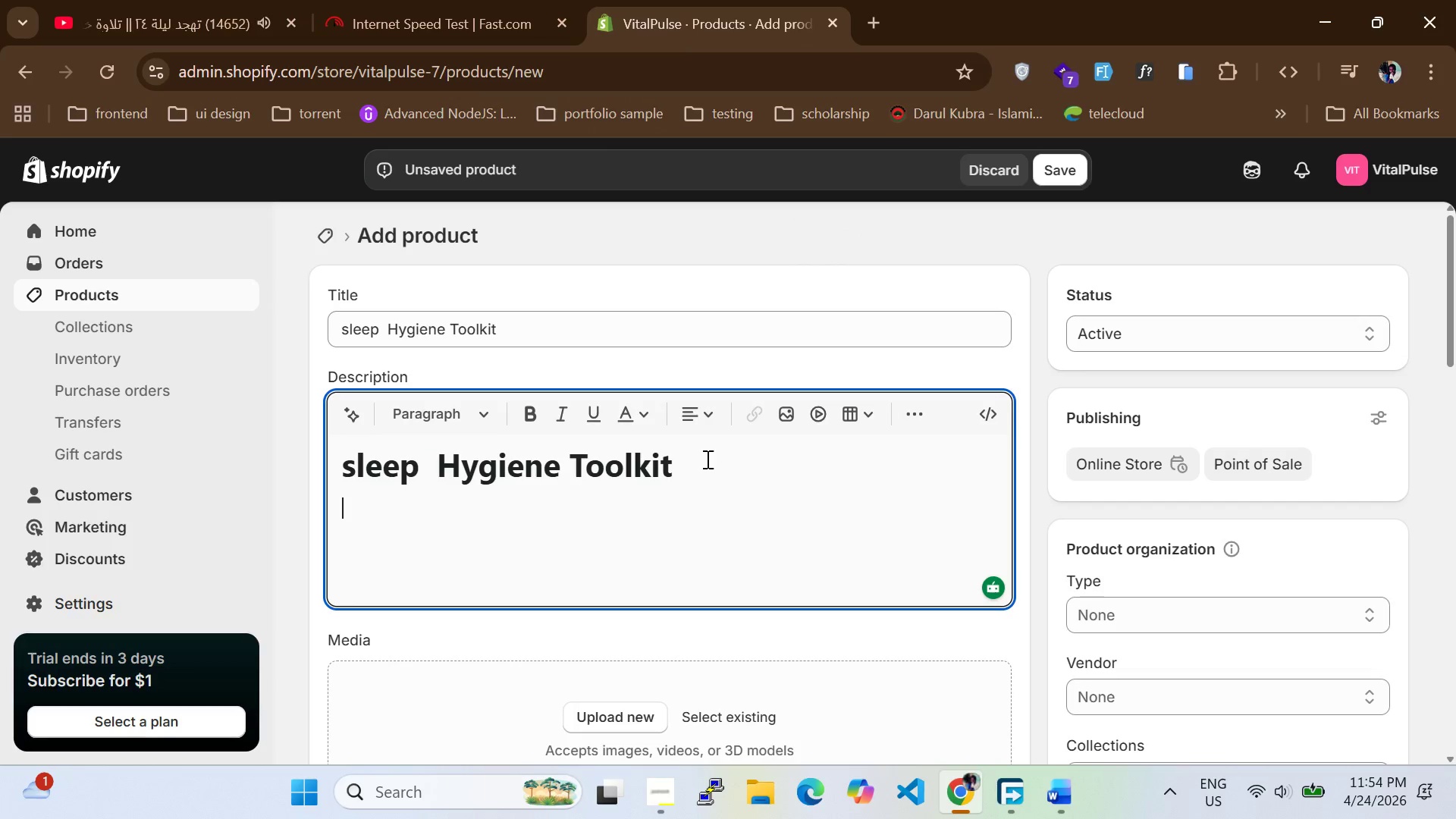 
type(the )
key(Backspace)
key(Backspace)
key(Backspace)
key(Backspace)
type(The sleeep)
key(Backspace)
key(Backspace)
type(p hygiene toolkit helps telehealthy)
key(Backspace)
type( clients build a )
key(Backspace)
type(c)
key(Backspace)
type( calmer evening routine)
 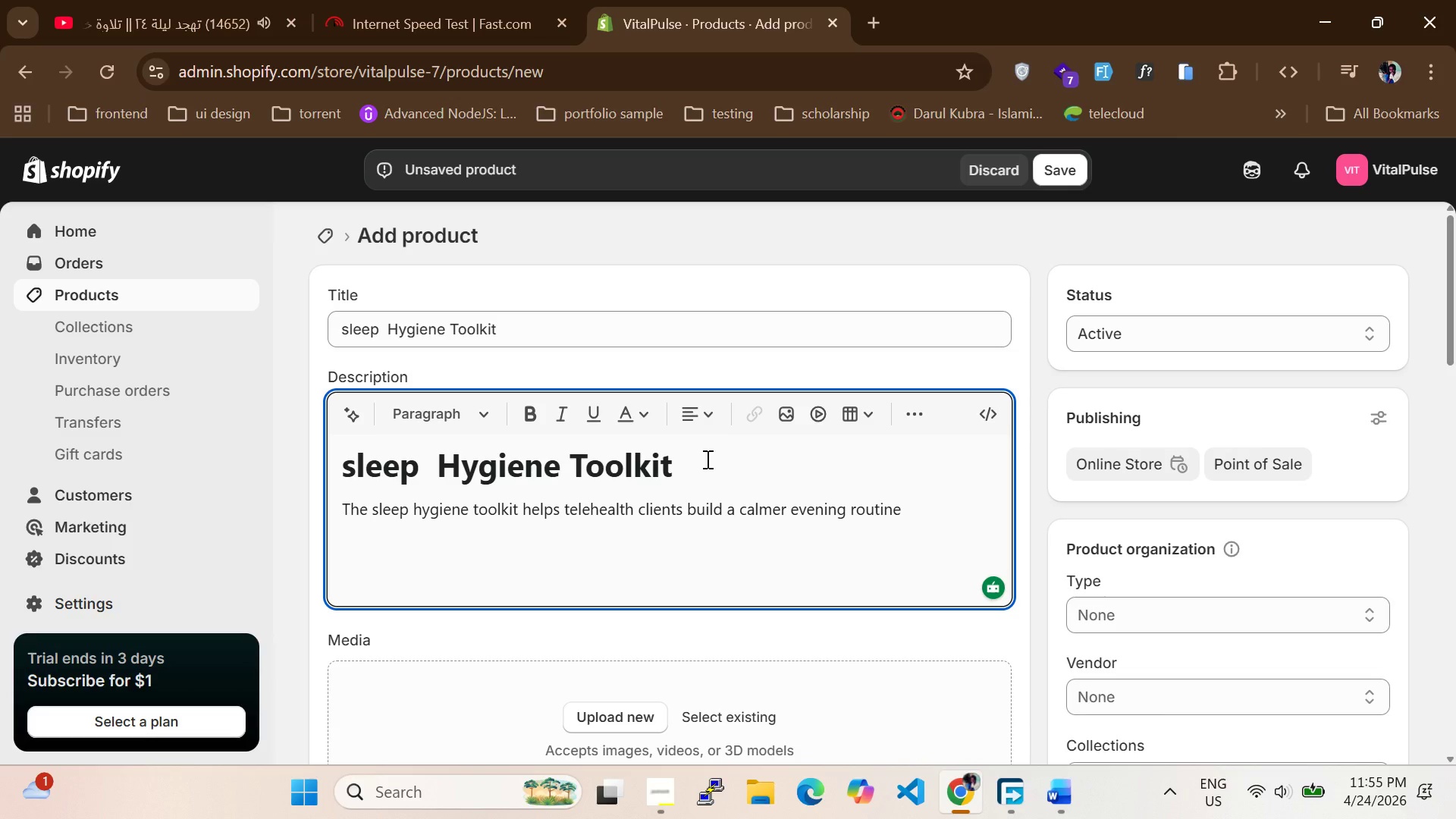 
type( that suports better lifestyp)
key(Backspace)
type(le consistency.Created for remote utriation and longevity coaching)
 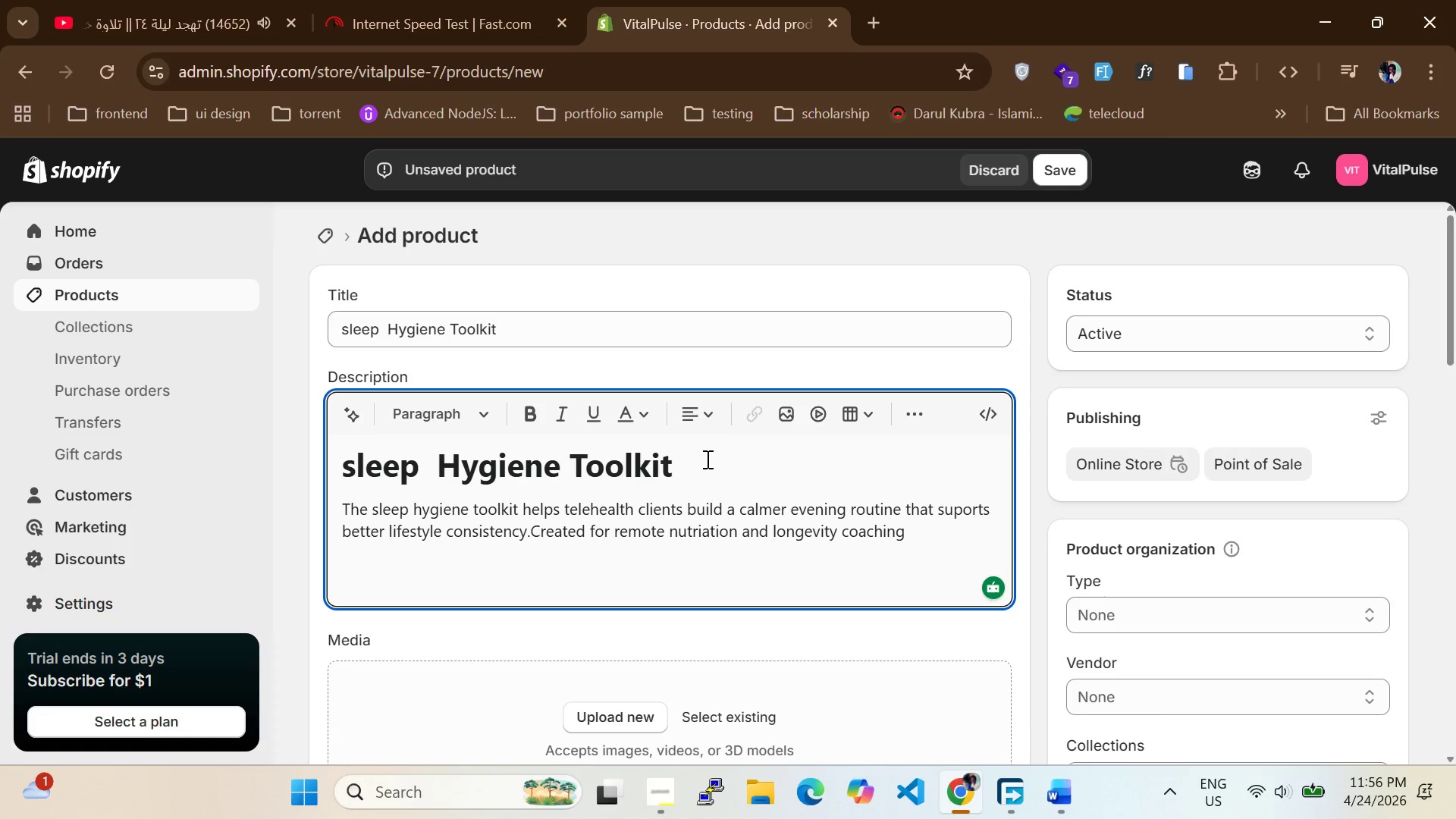 
wait(11.72)
 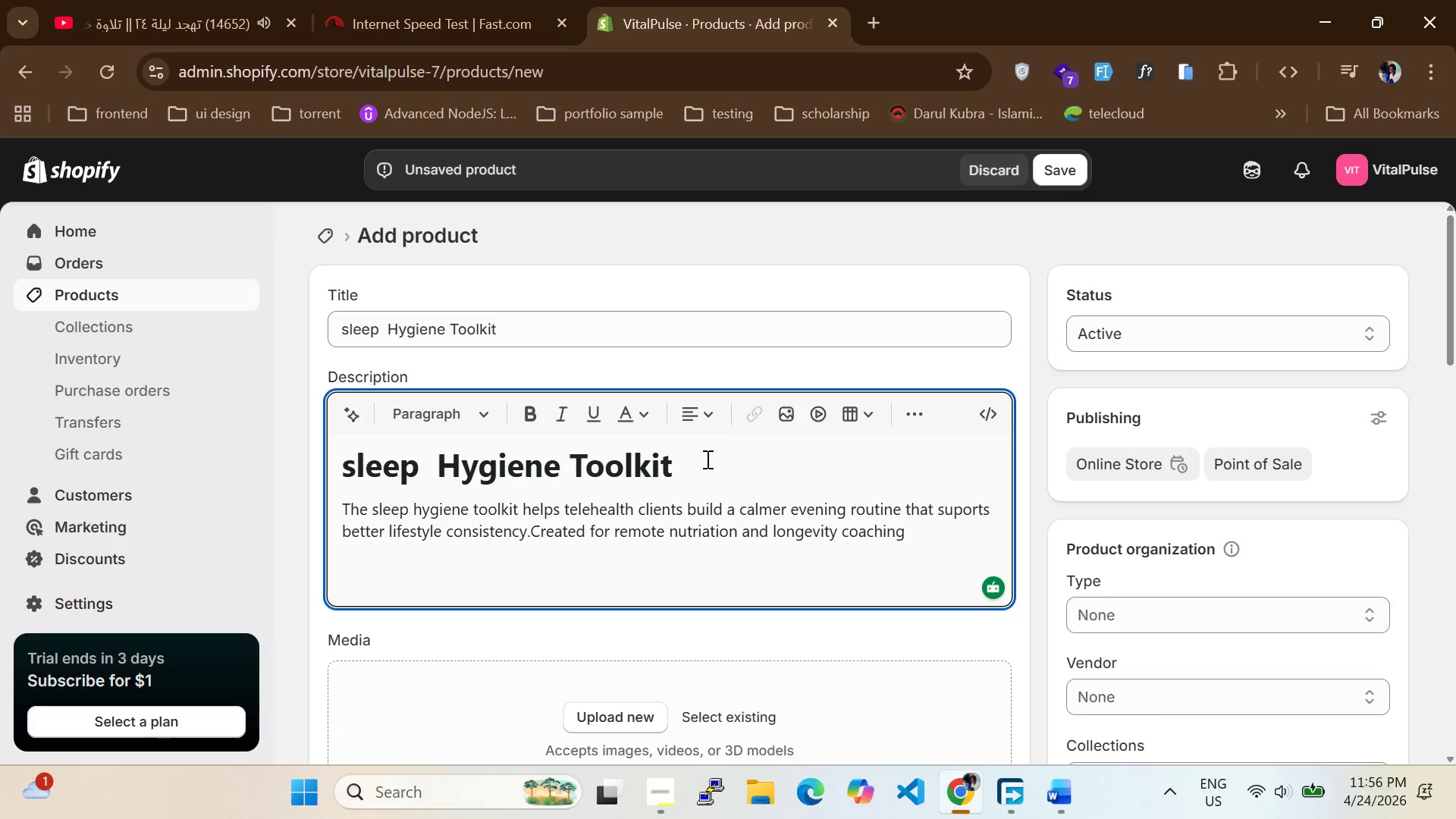 
type( programs this bundle includes an event)
key(Backspace)
key(Backspace)
type(ning reflection journal ,support)
 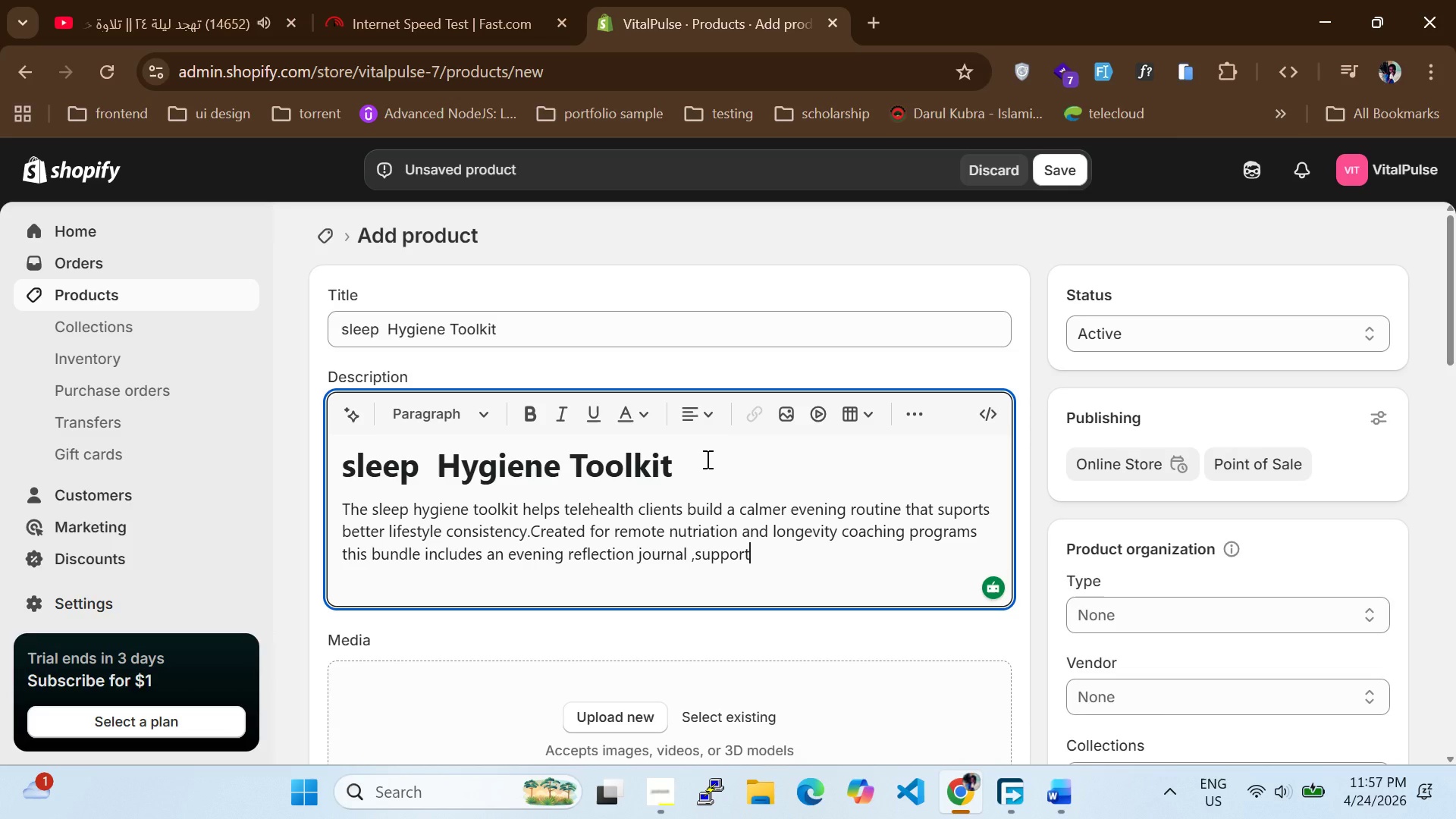 
key(Backspace)
key(Backspace)
key(Backspace)
key(Backspace)
key(Backspace)
key(Backspace)
type(upplement support,routine cards and simple)
 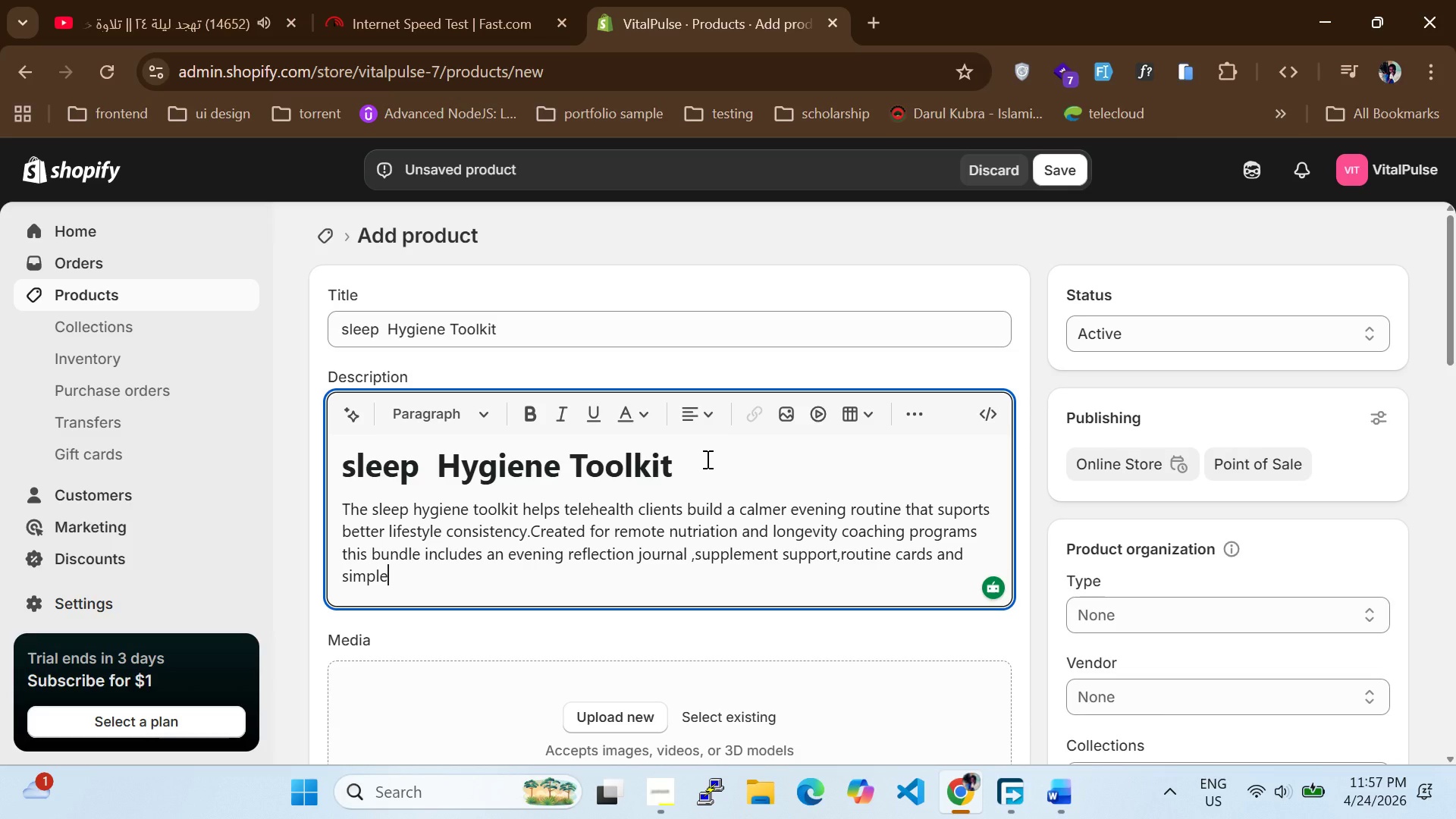 
type( r)
key(Backspace)
type(tools)
 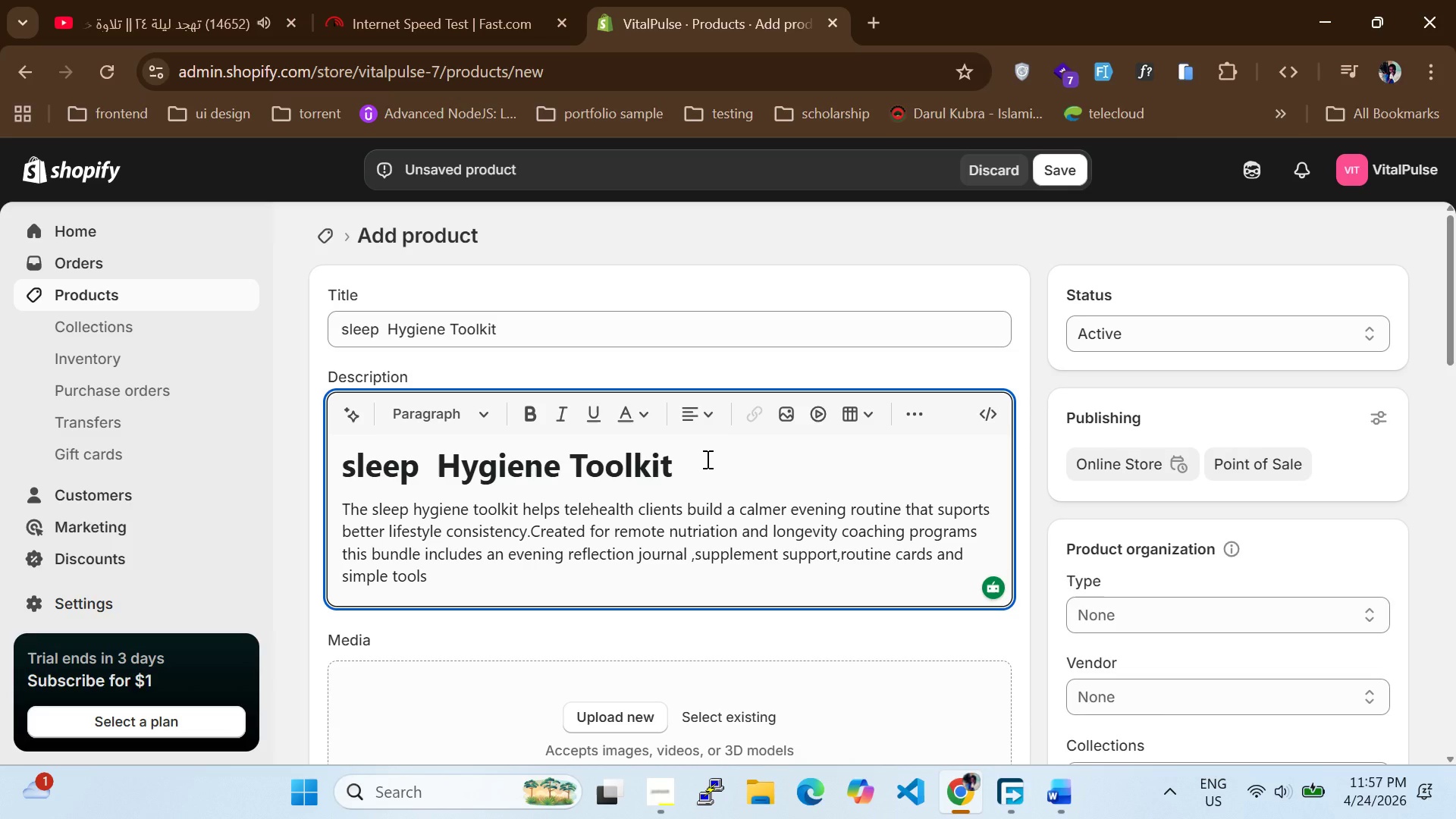 
type( that encourage a more intentional wind-down process )
key(Backspace)
type(.Clients can use the journal to track coffeine timing)
 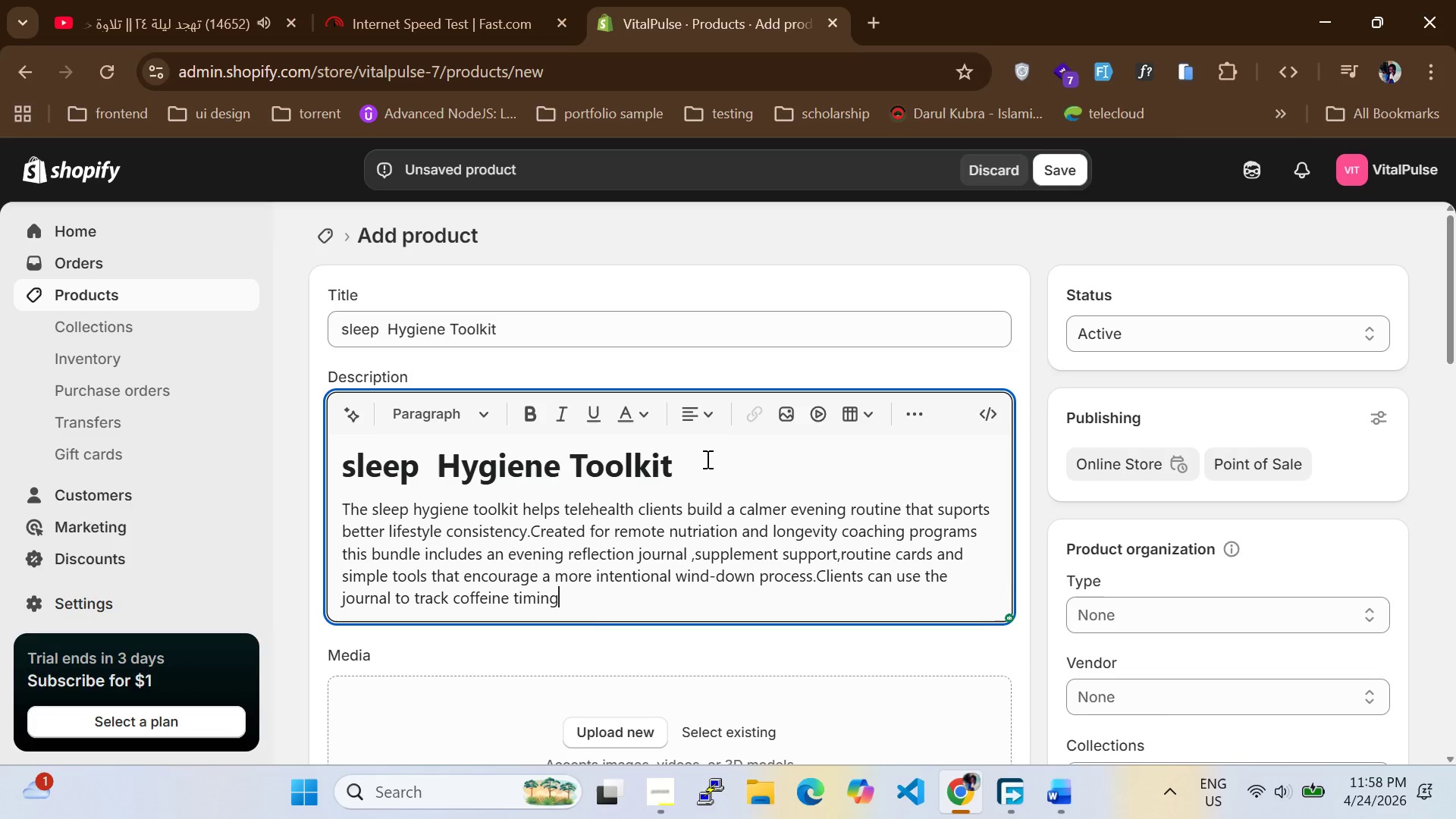 
wait(5.91)
 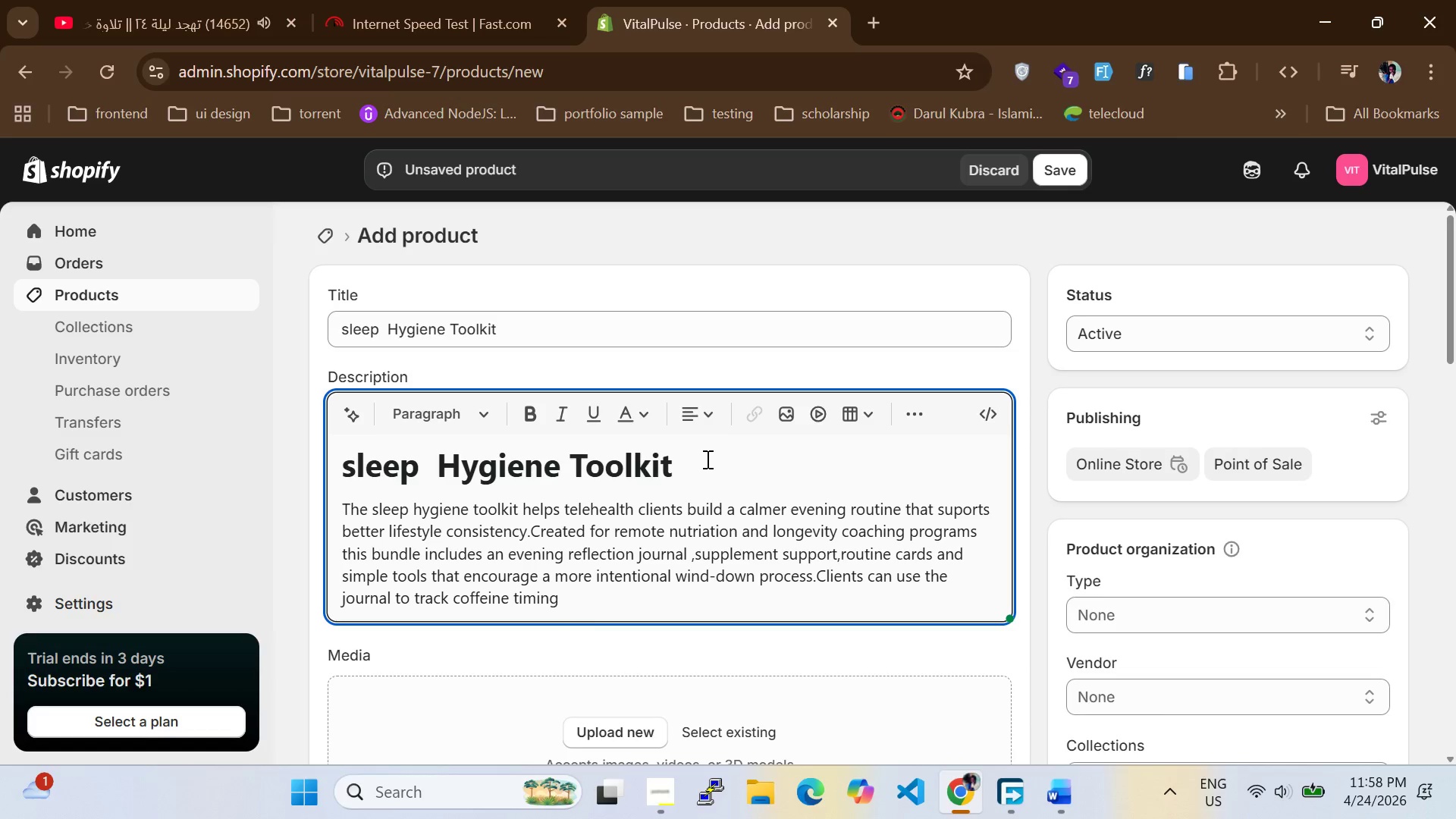 
type( eventing)